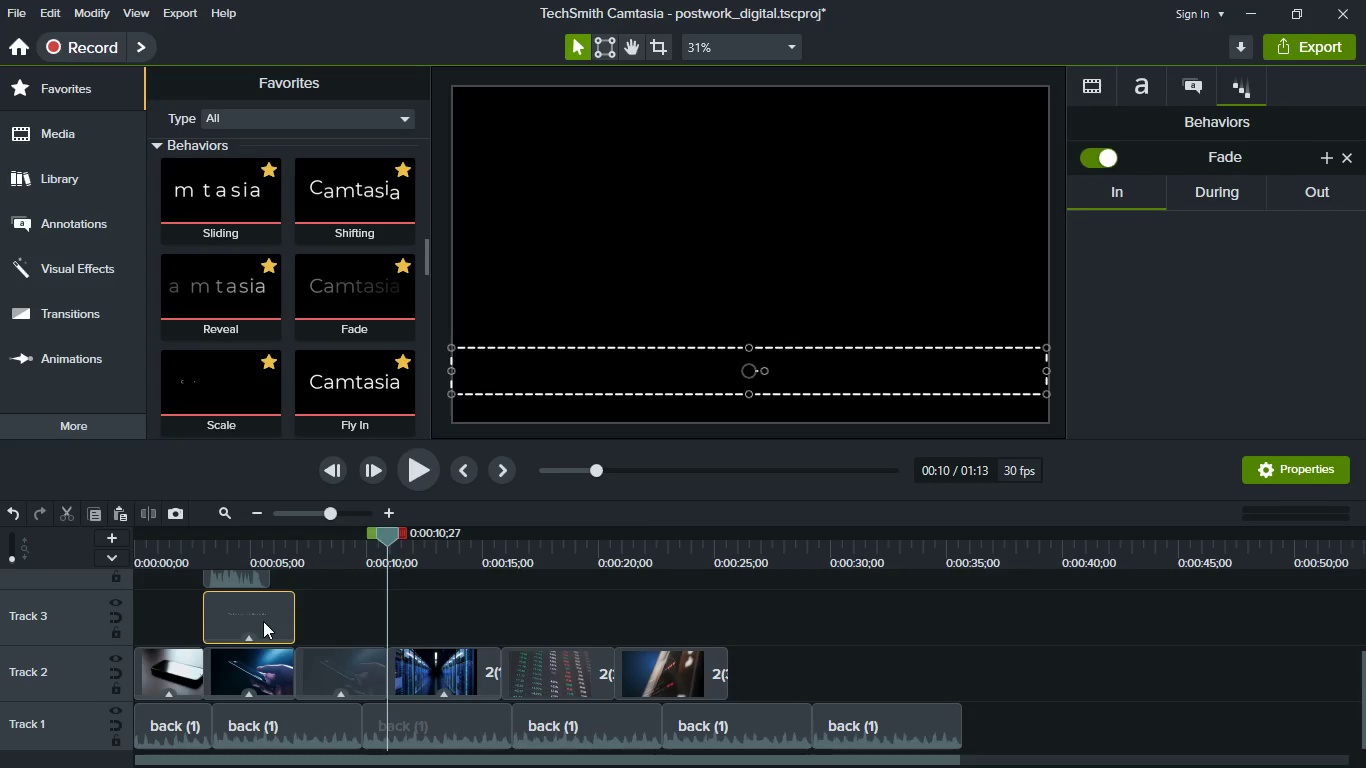 
key(Control+V)
 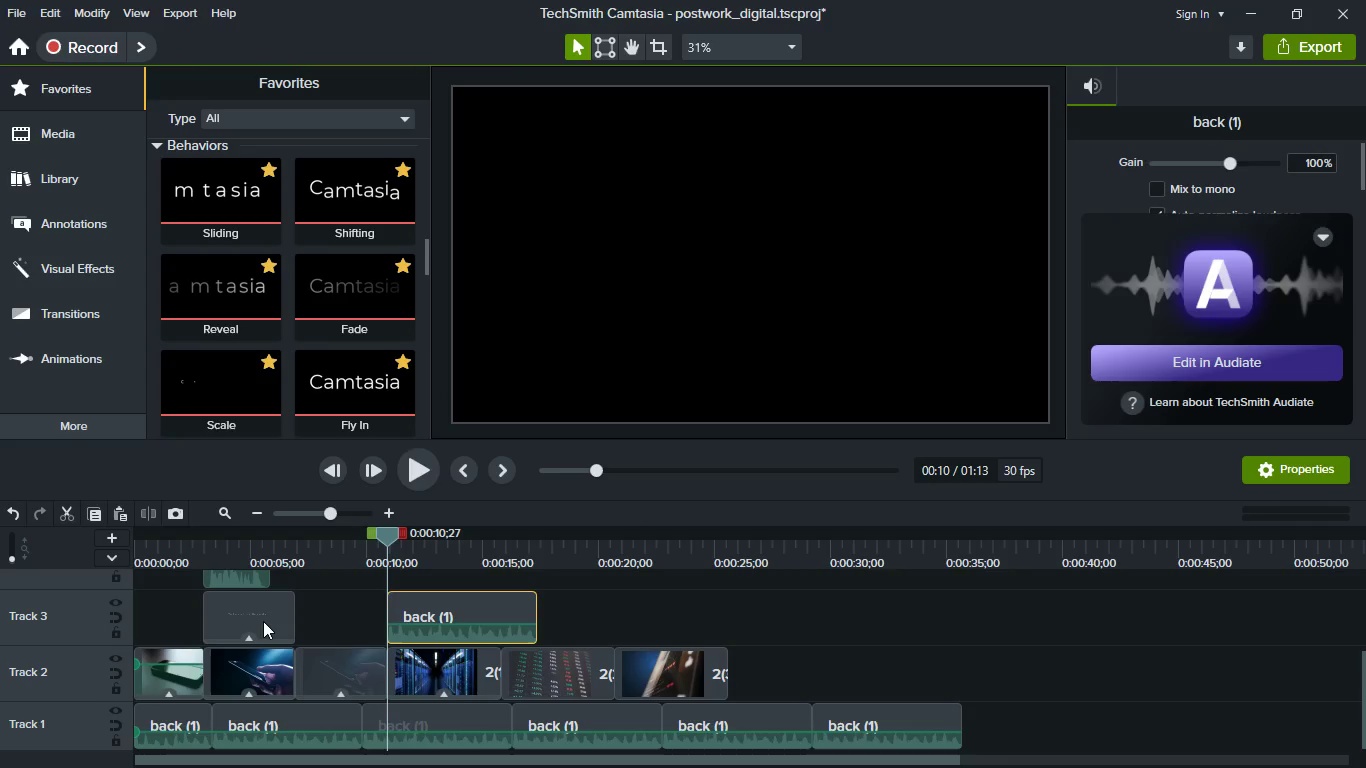 
hold_key(key=ControlLeft, duration=1.51)
 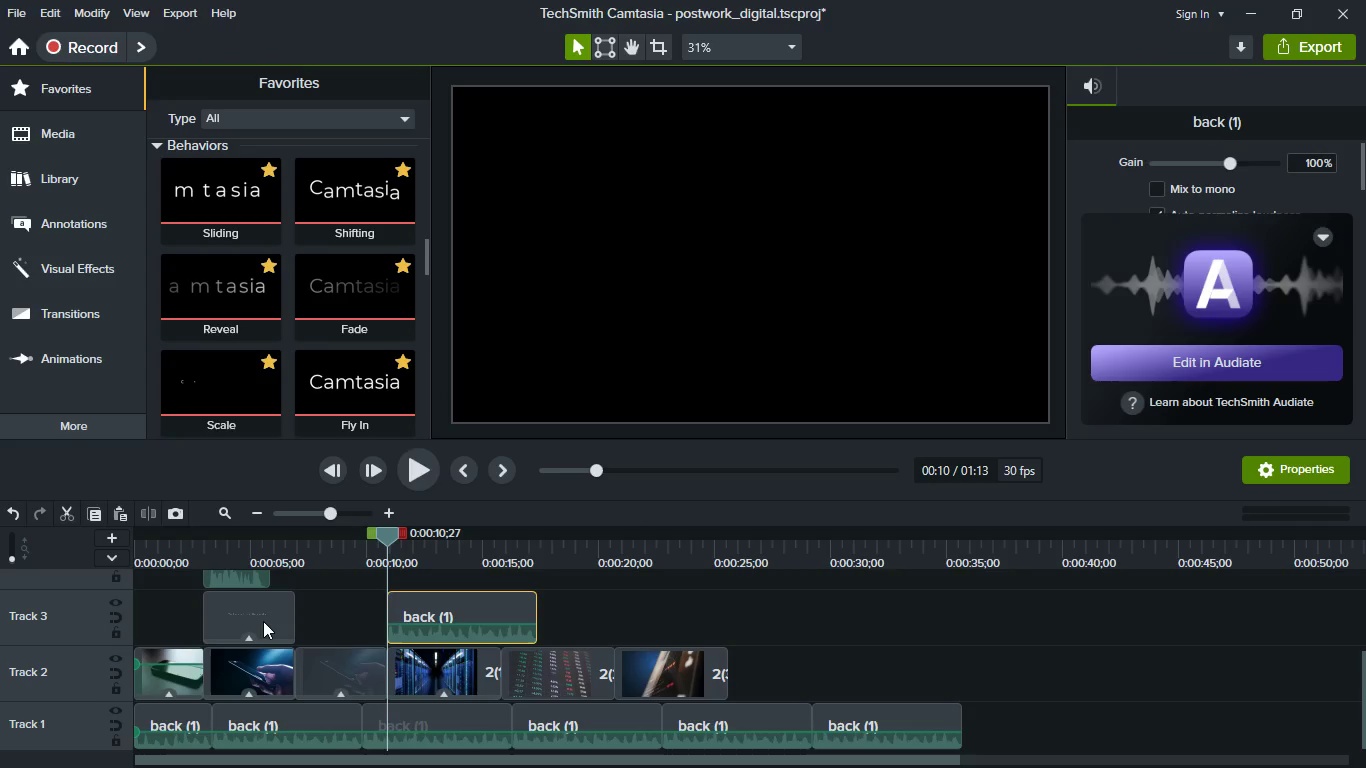 
key(Control+Z)
 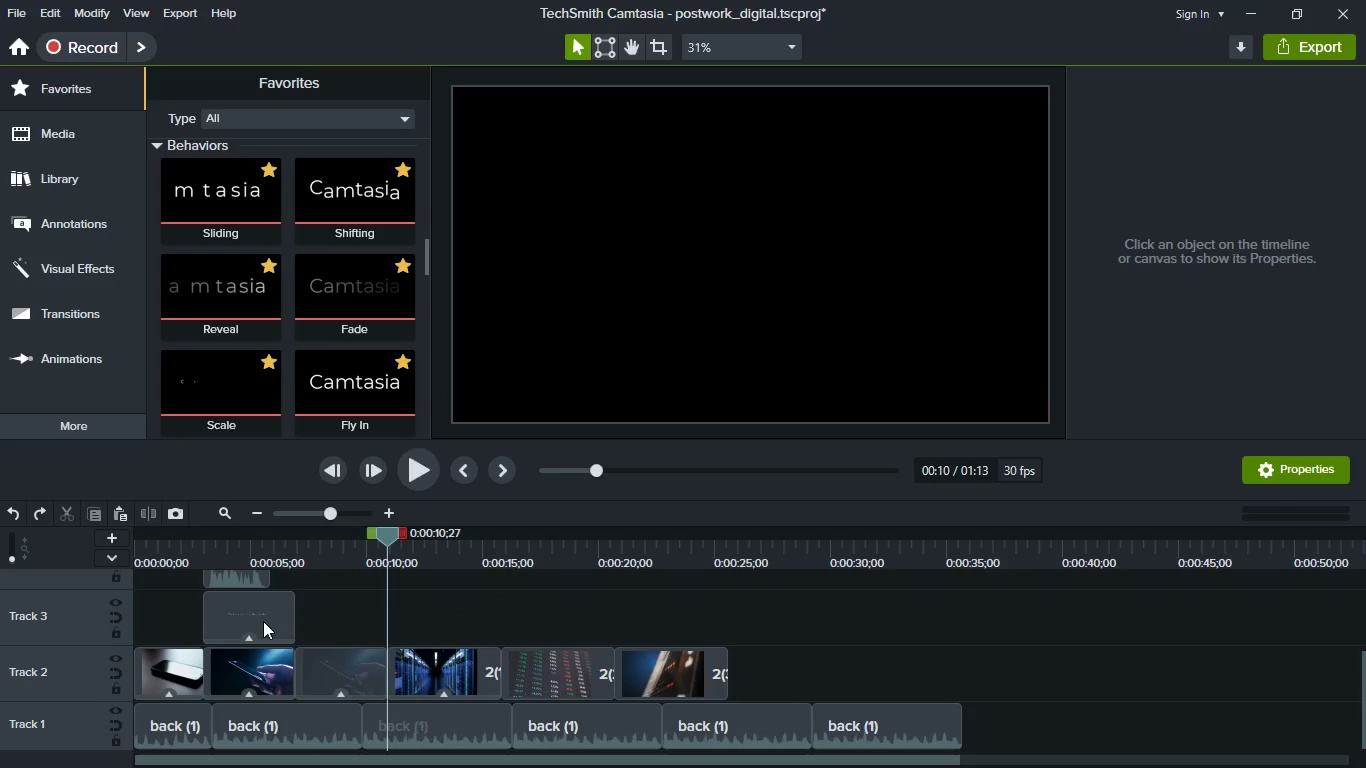 
left_click([263, 621])
 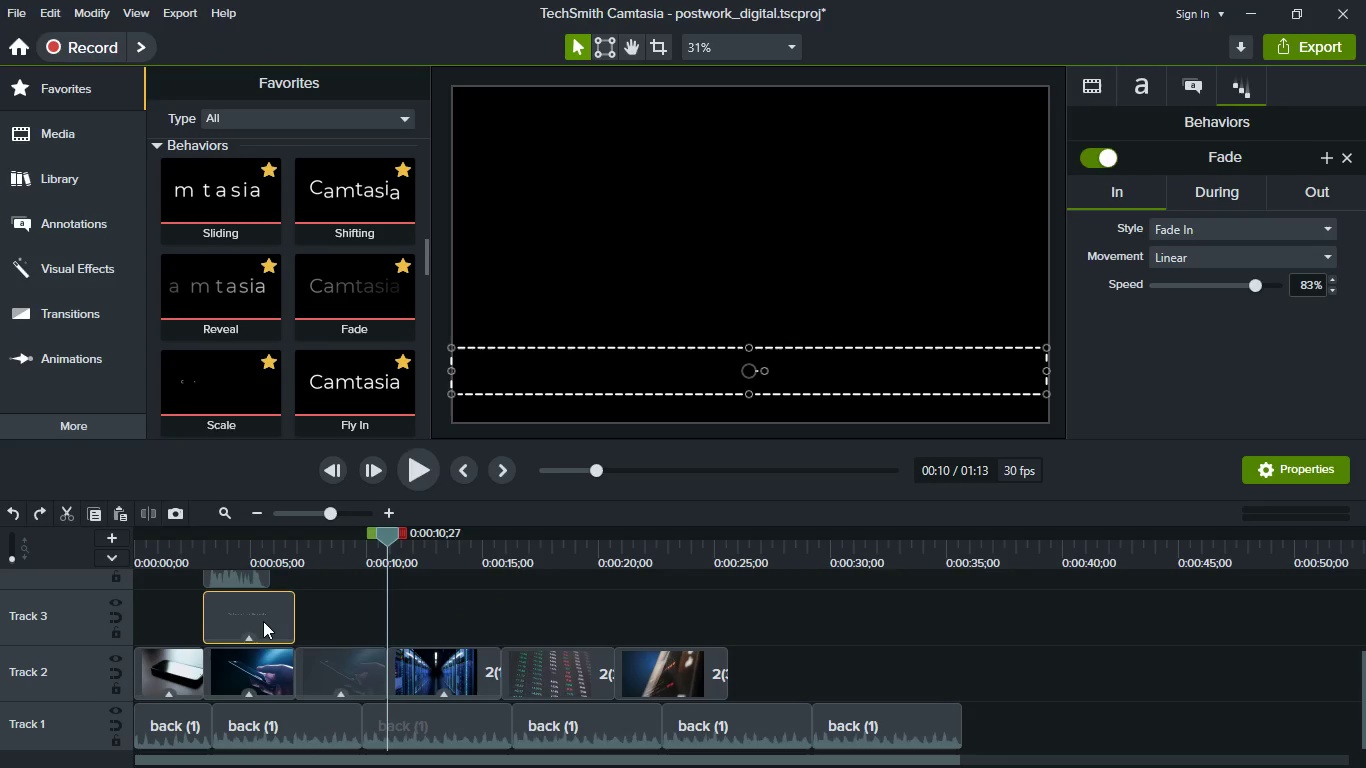 
key(Control+C)
 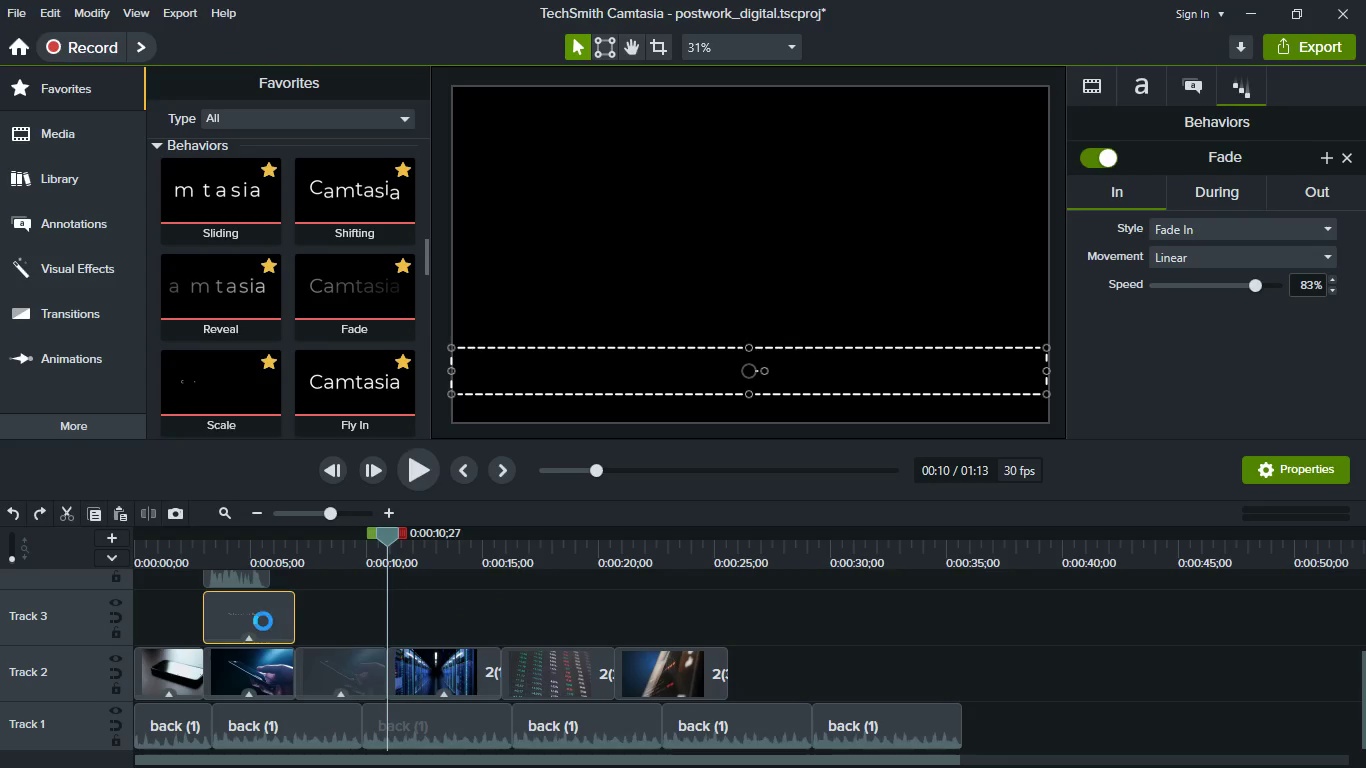 
key(Control+V)
 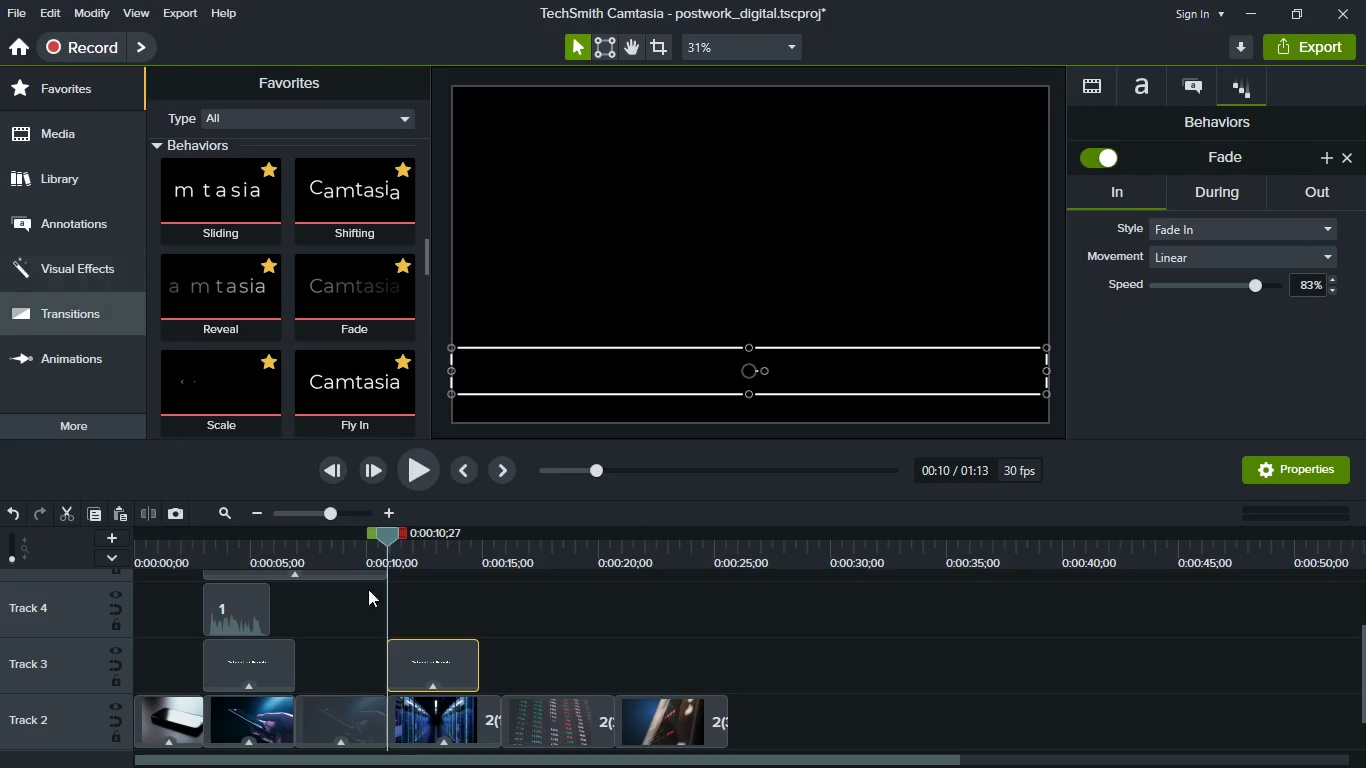 
key(Meta+MetaLeft)
 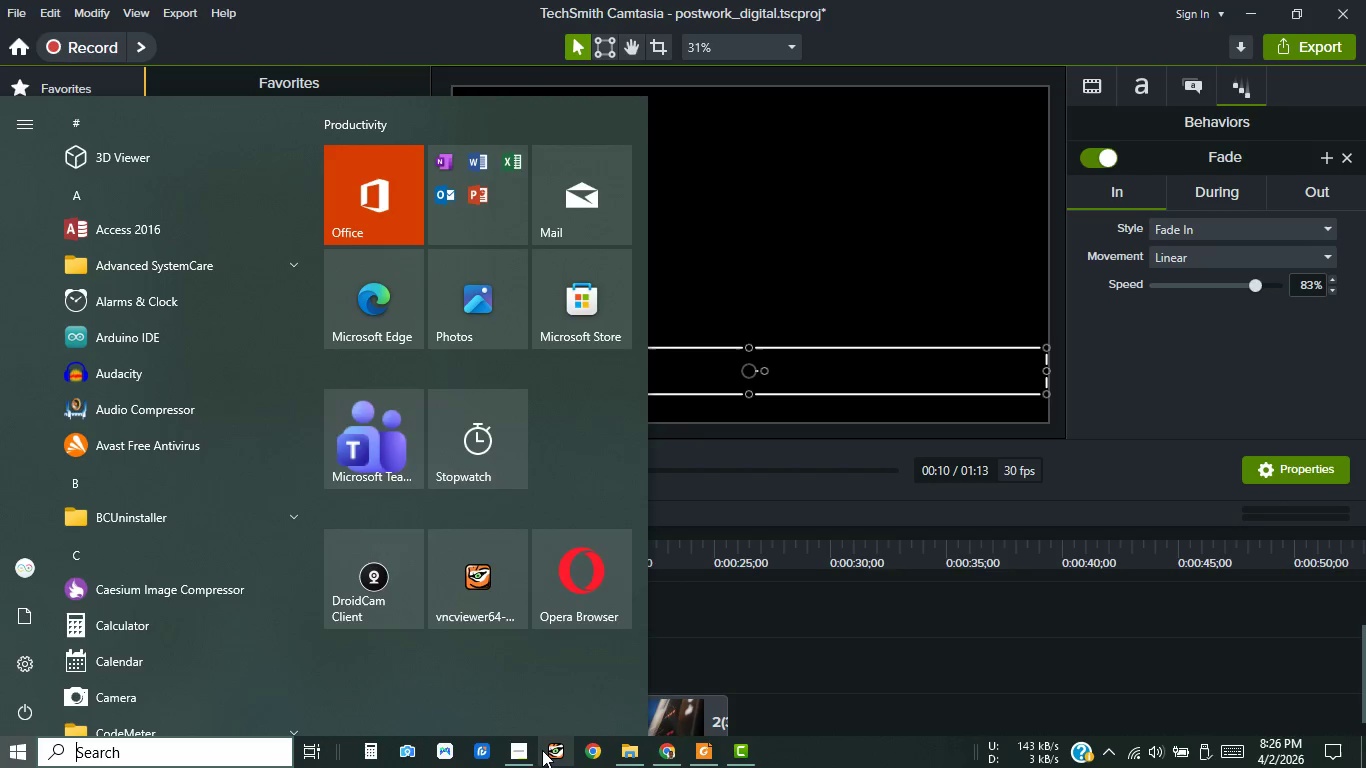 
left_click([525, 750])